 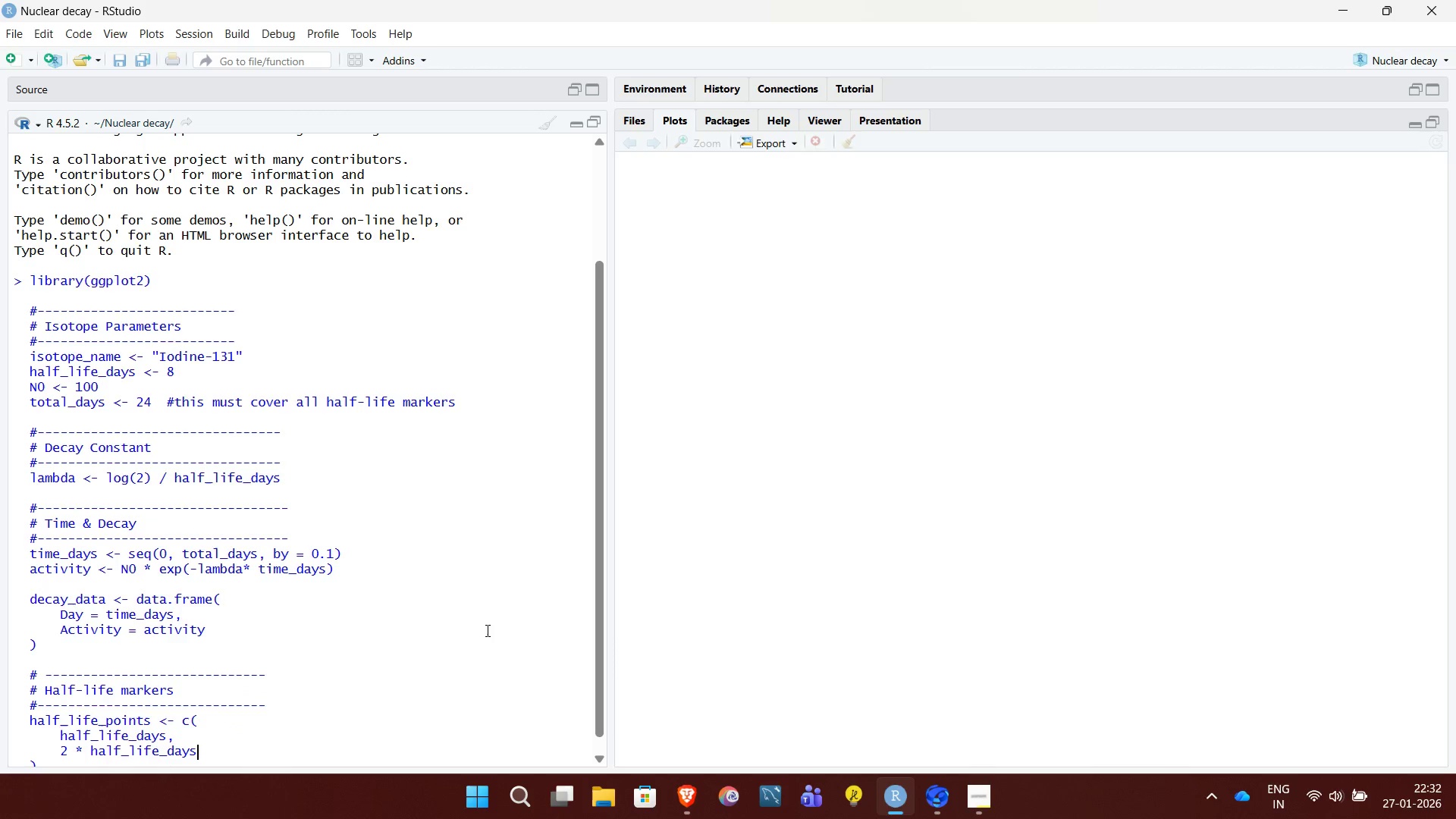 
key(Shift+Enter)
 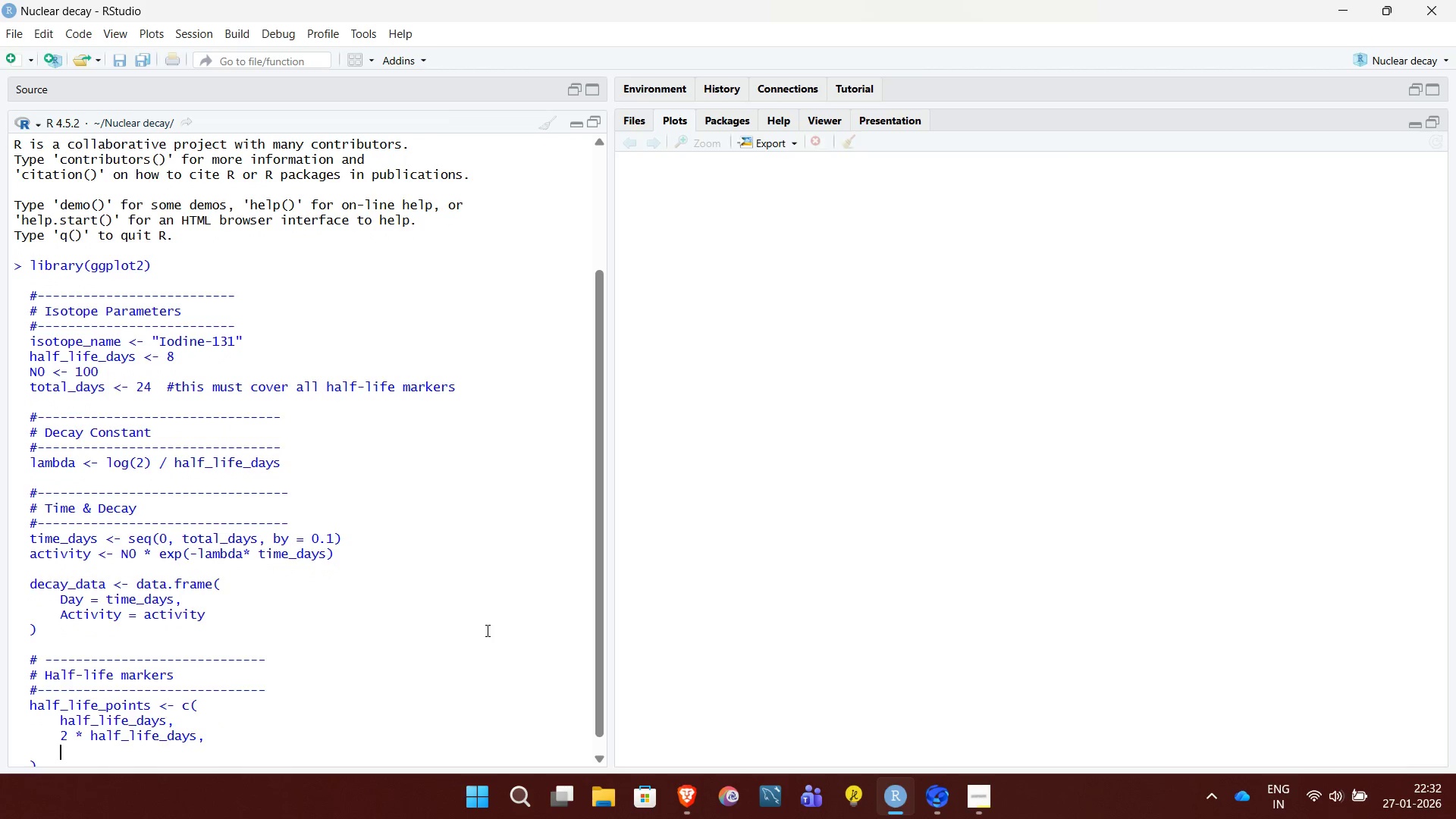 
type(3 * half_life_days)
 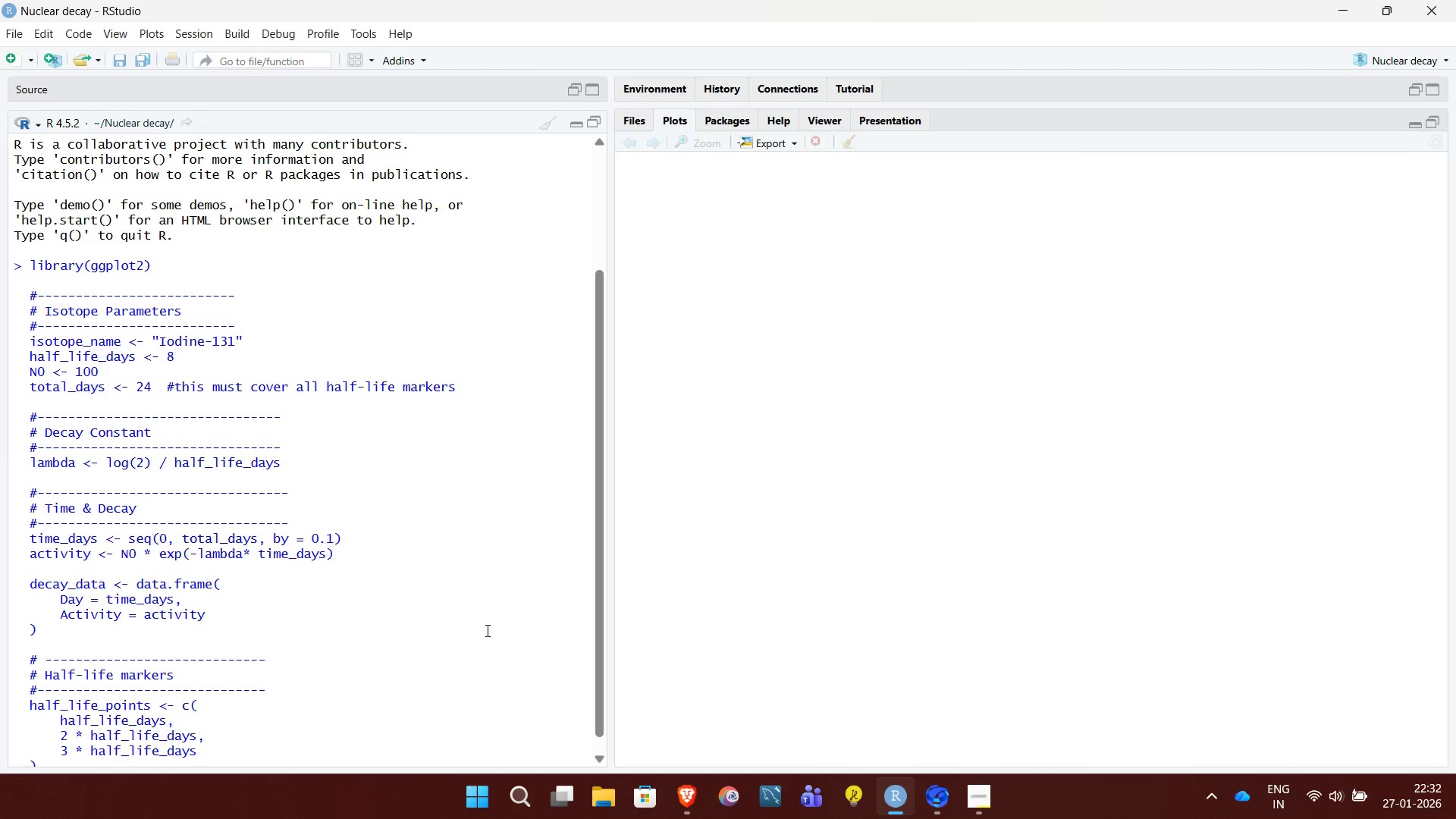 
left_click([124, 757])
 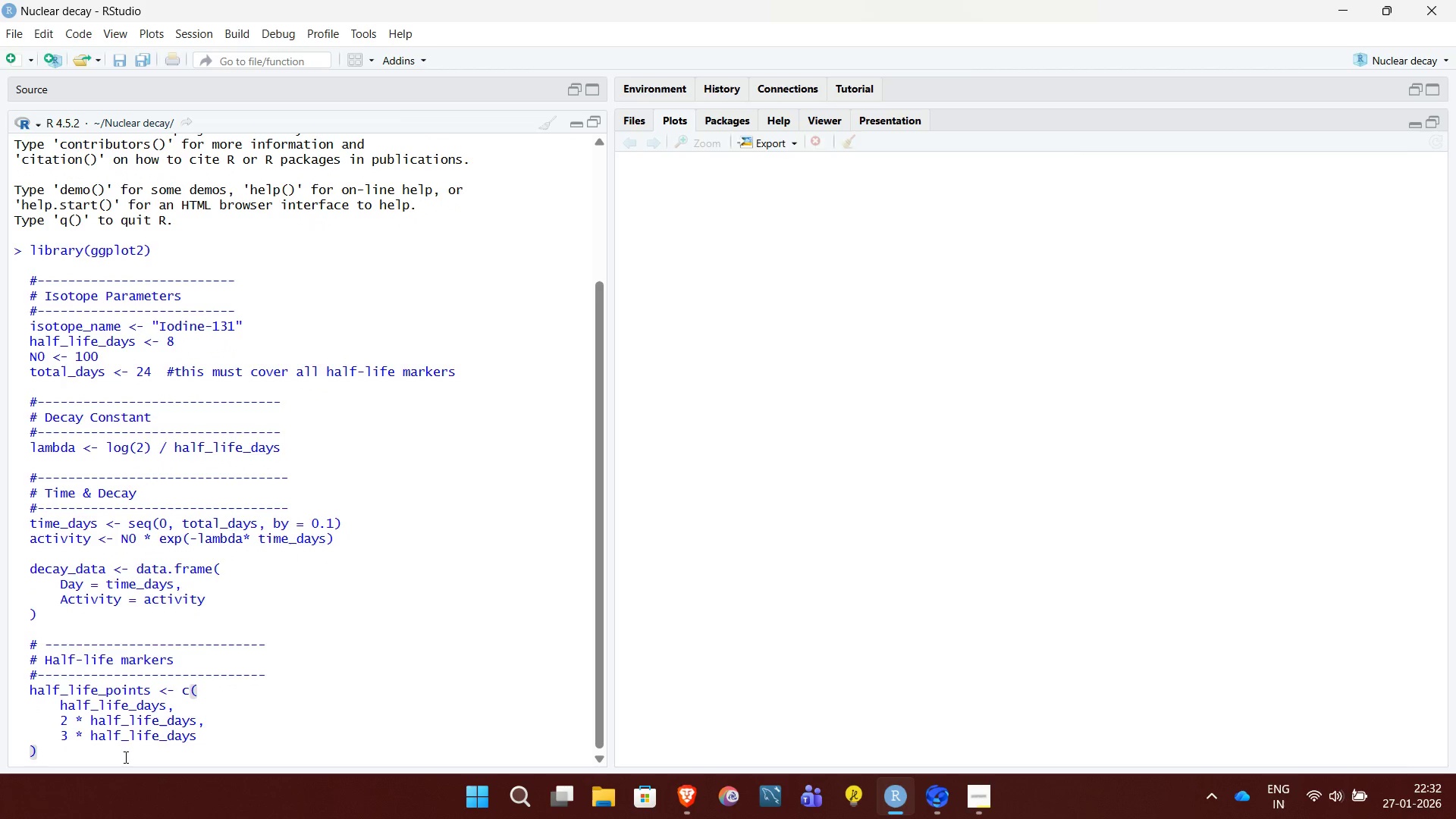 
key(Shift+Enter)
 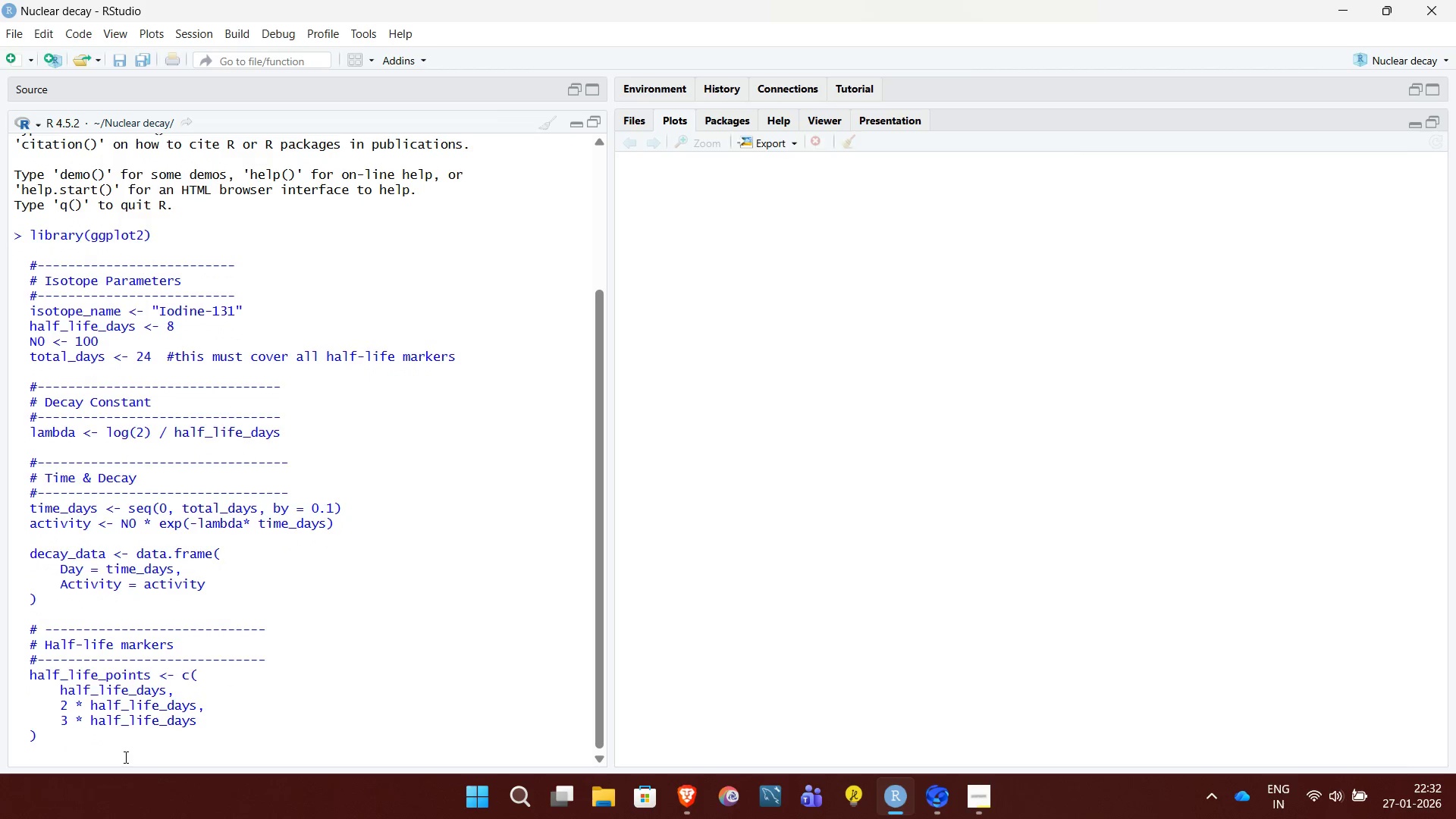 
key(Shift+Enter)
 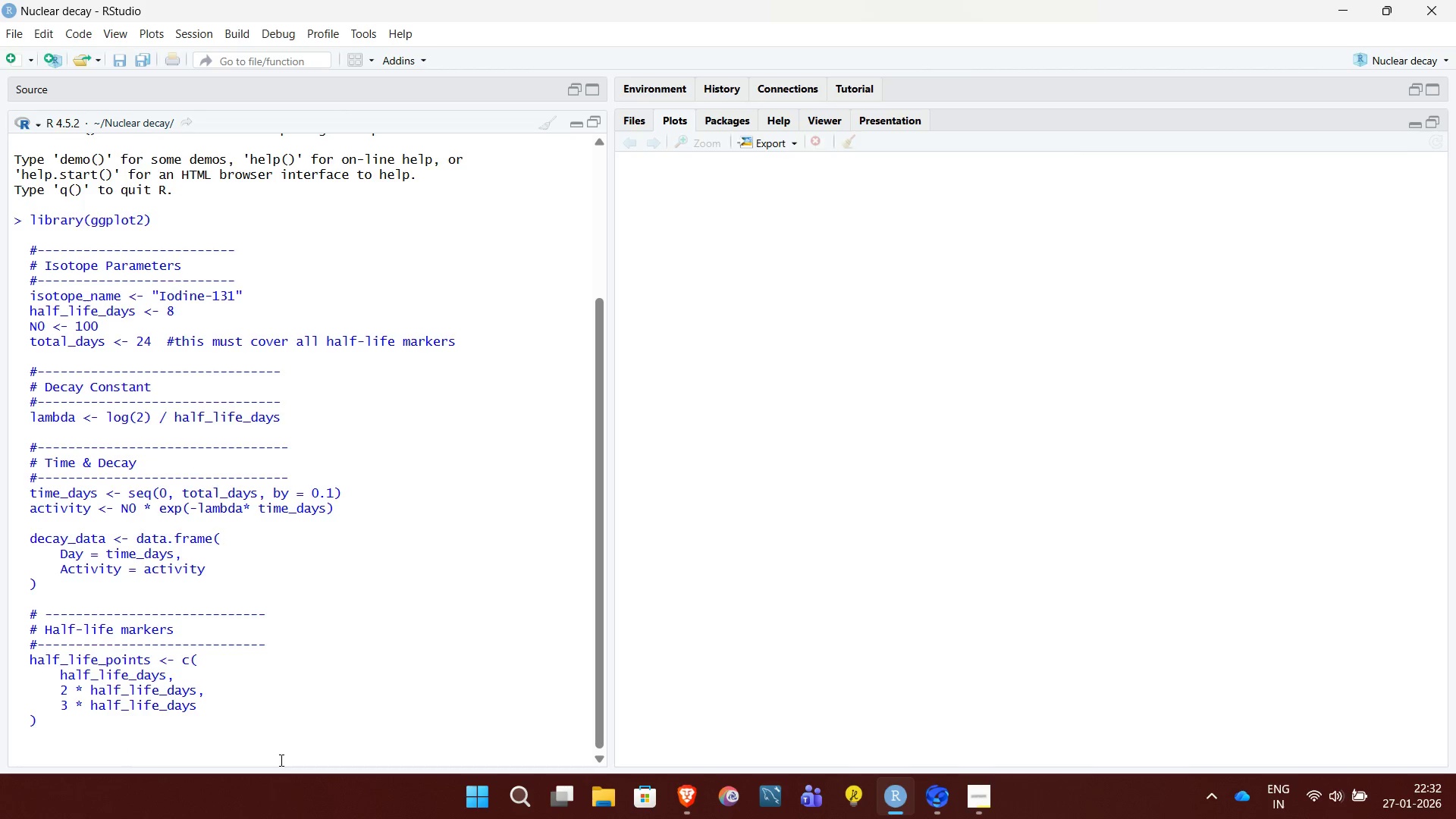 
wait(6.48)
 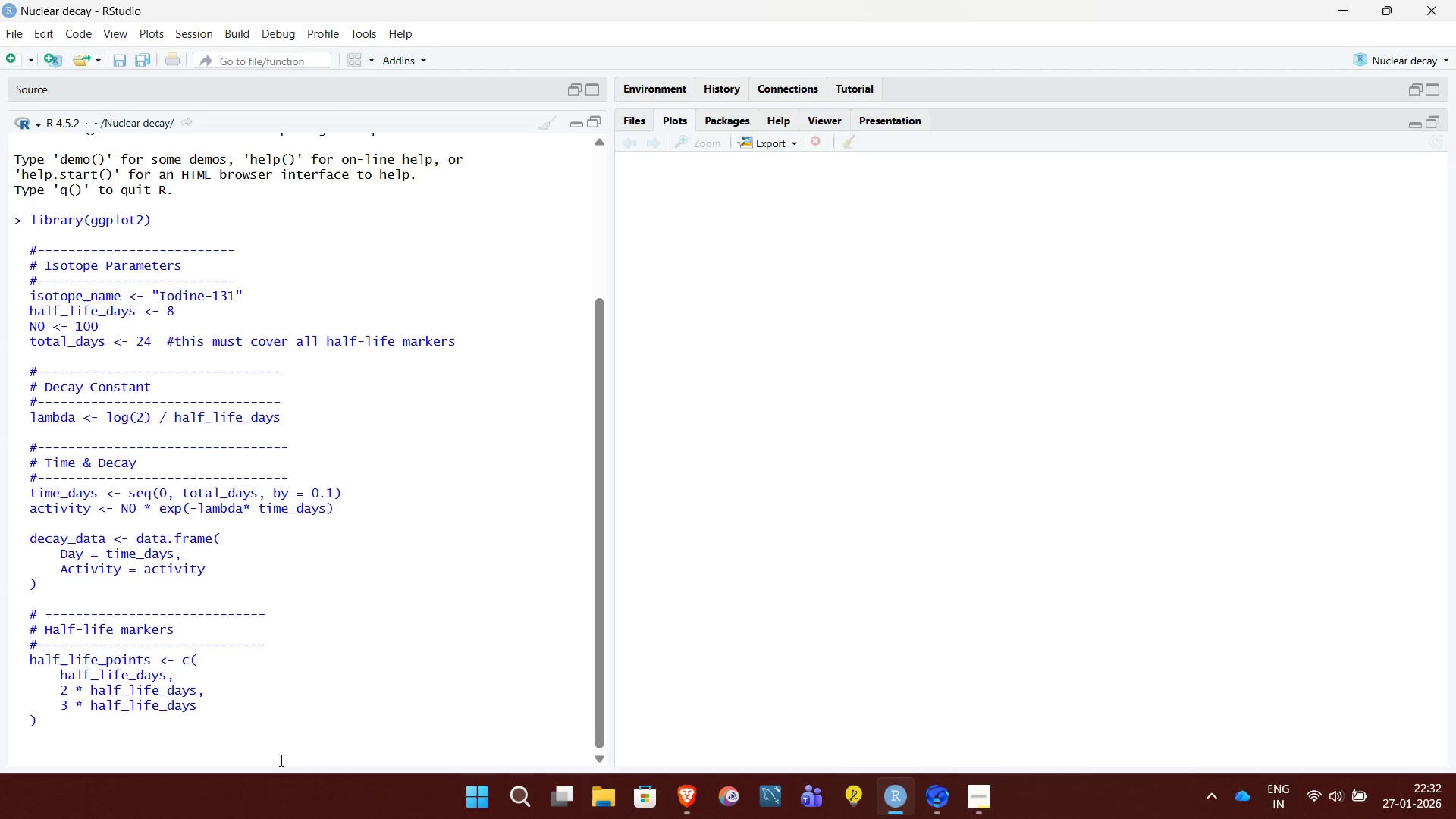 
type(half_lif)
key(Backspace)
key(Backspace)
key(Backspace)
key(Backspace)
key(Backspace)
type(f_life_labels <- c()
 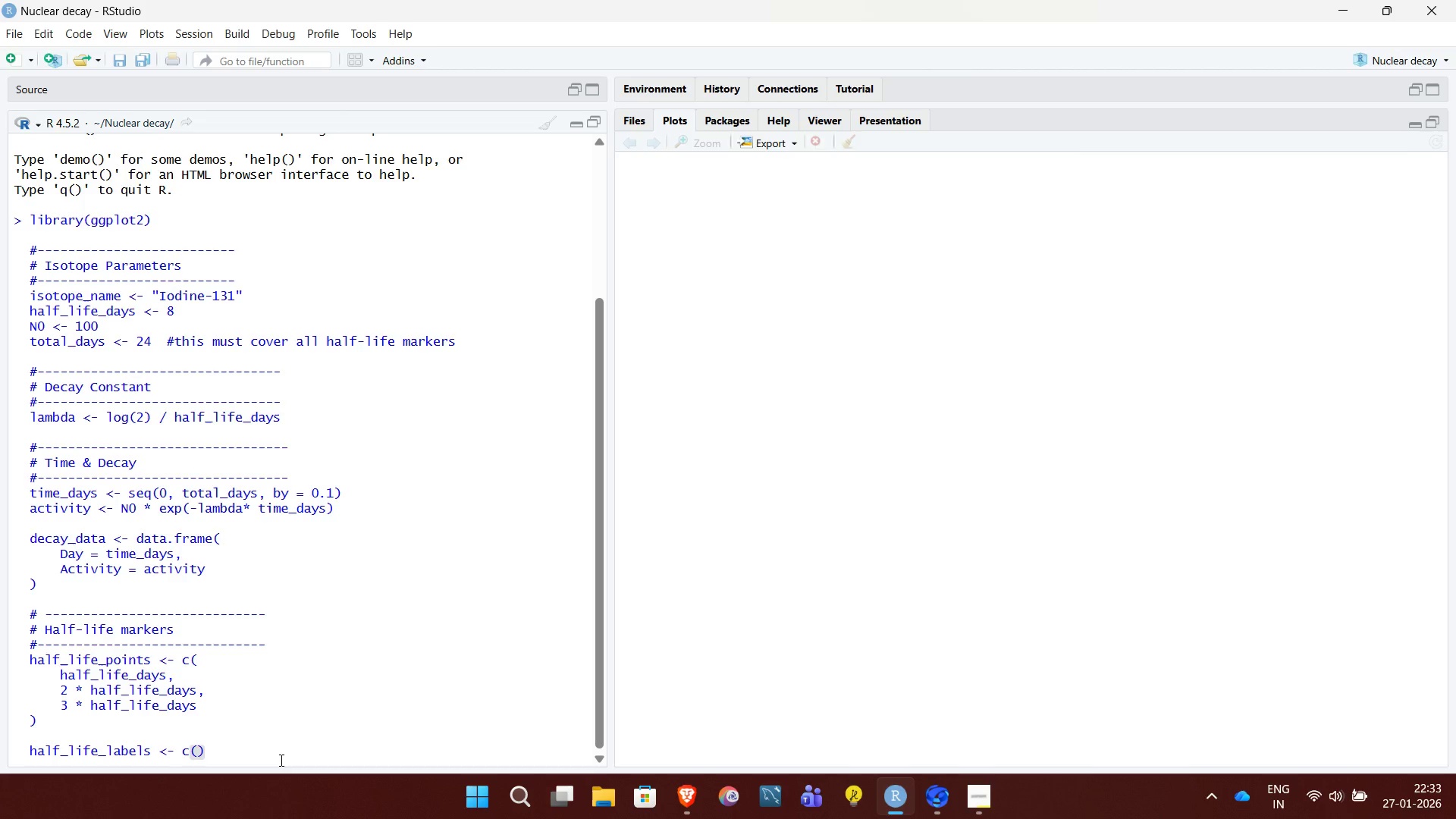 
key(Shift+Enter)
 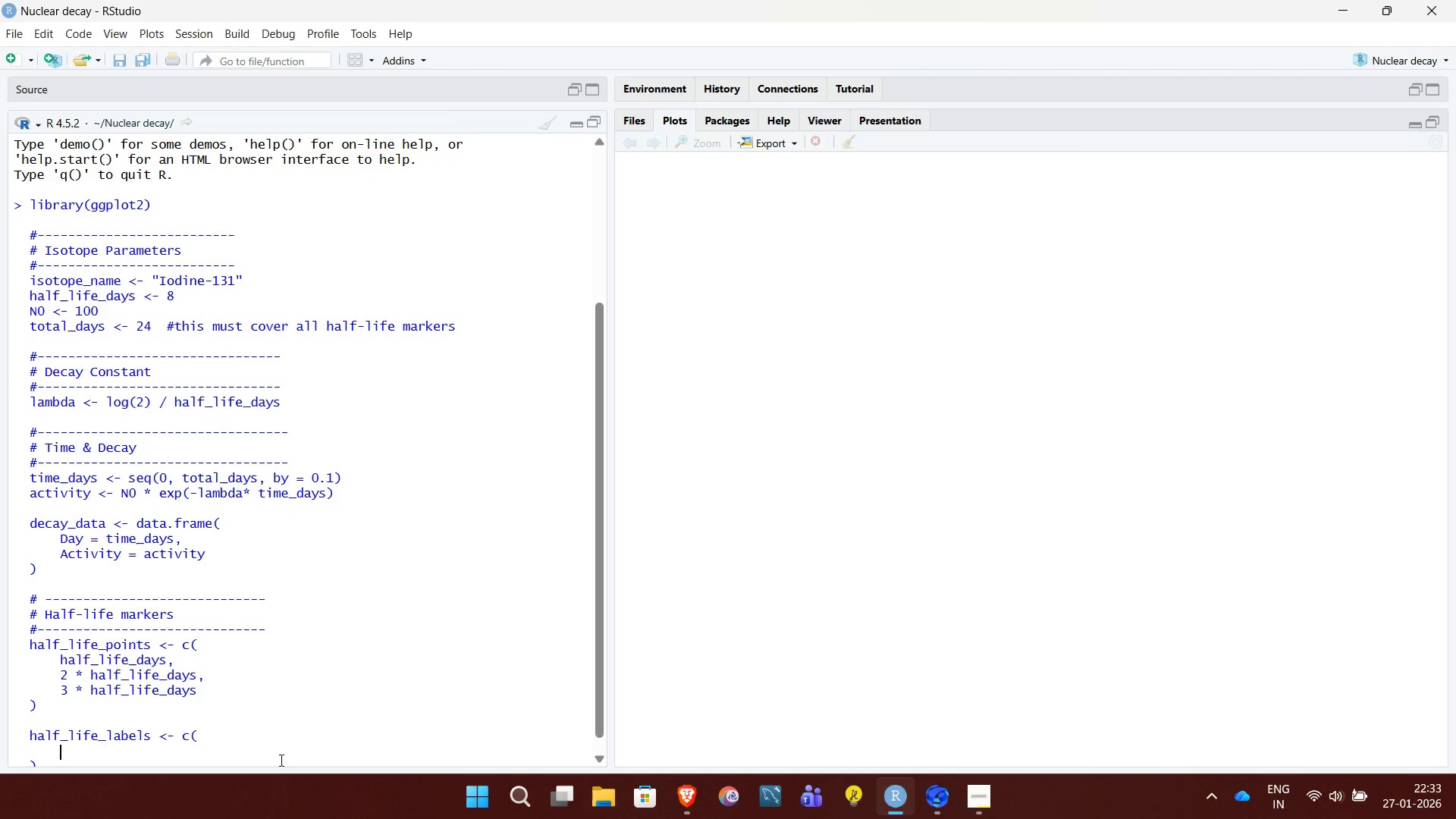 
type("1st Half-Life)
 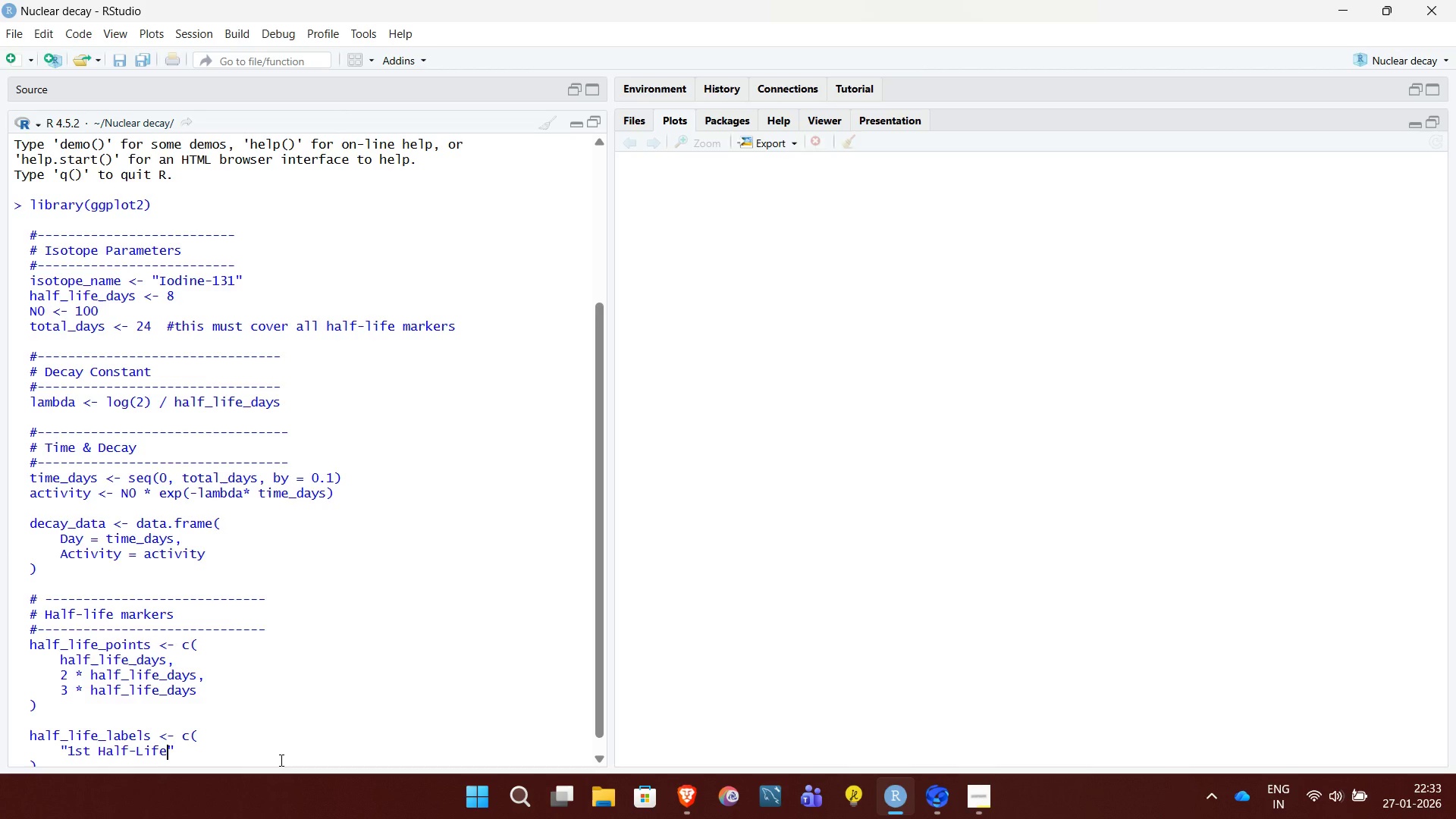 
hold_key(key=ShiftRight, duration=1.84)
 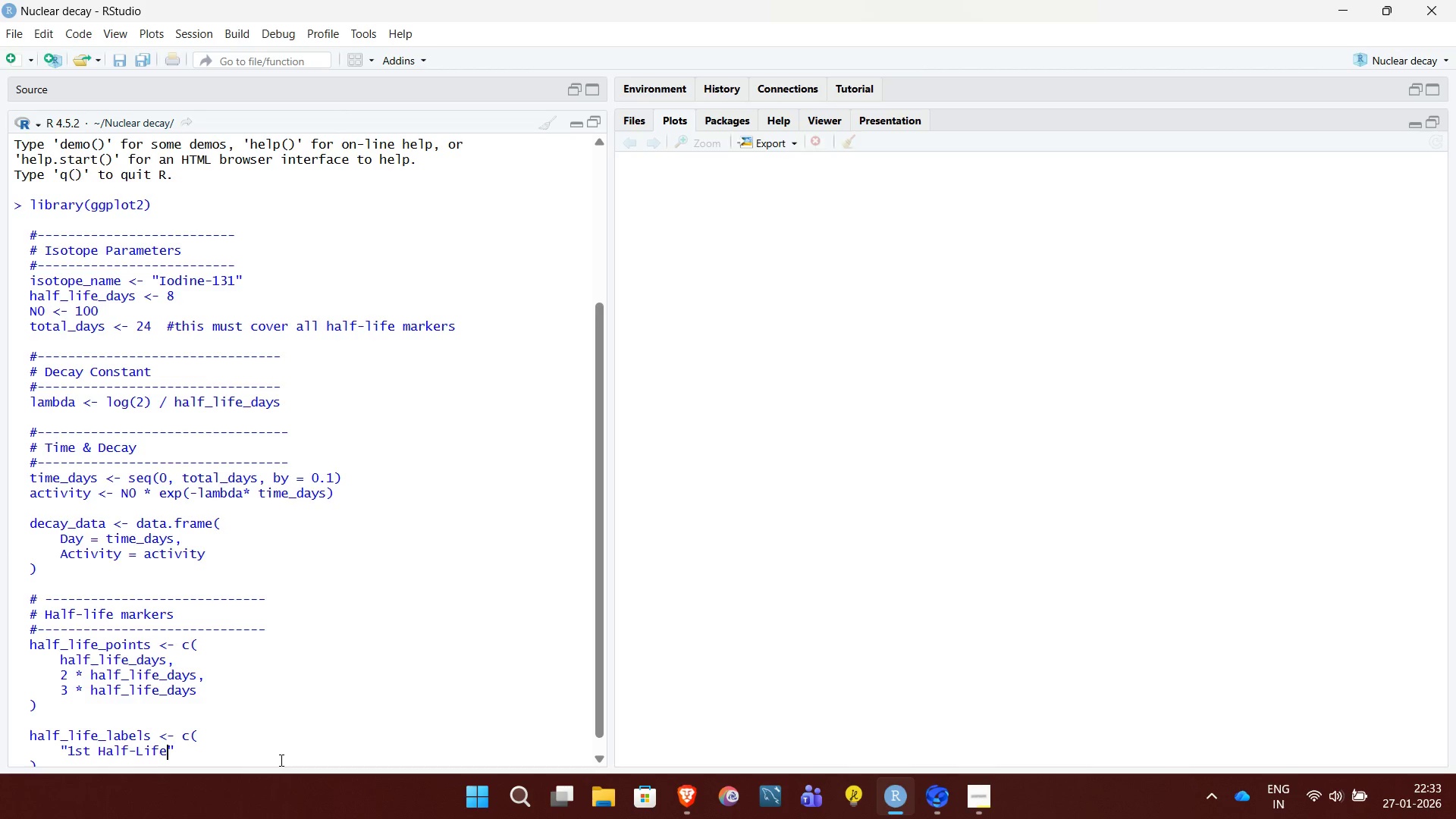 
key(ArrowRight)
 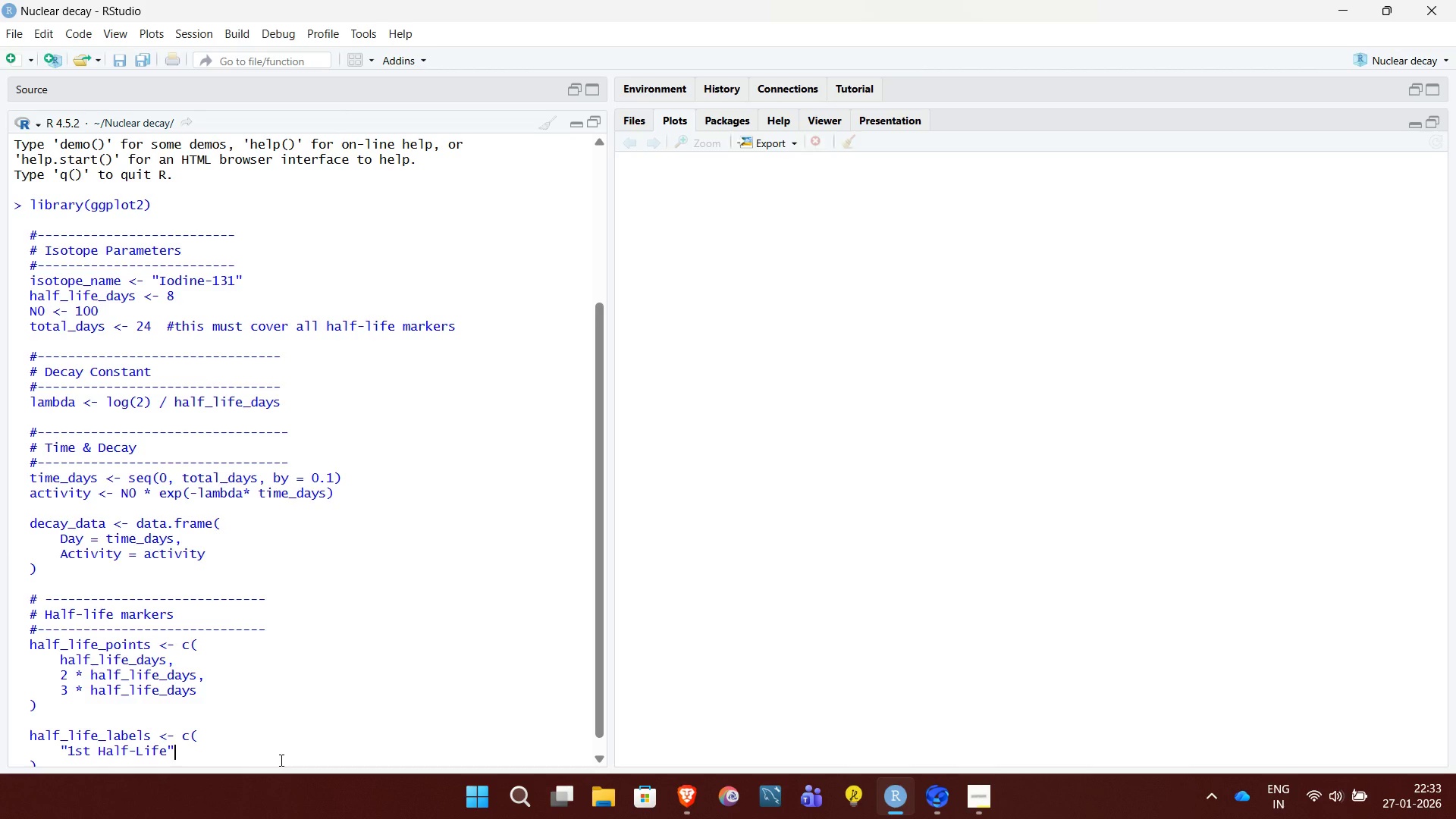 
key(Comma)
 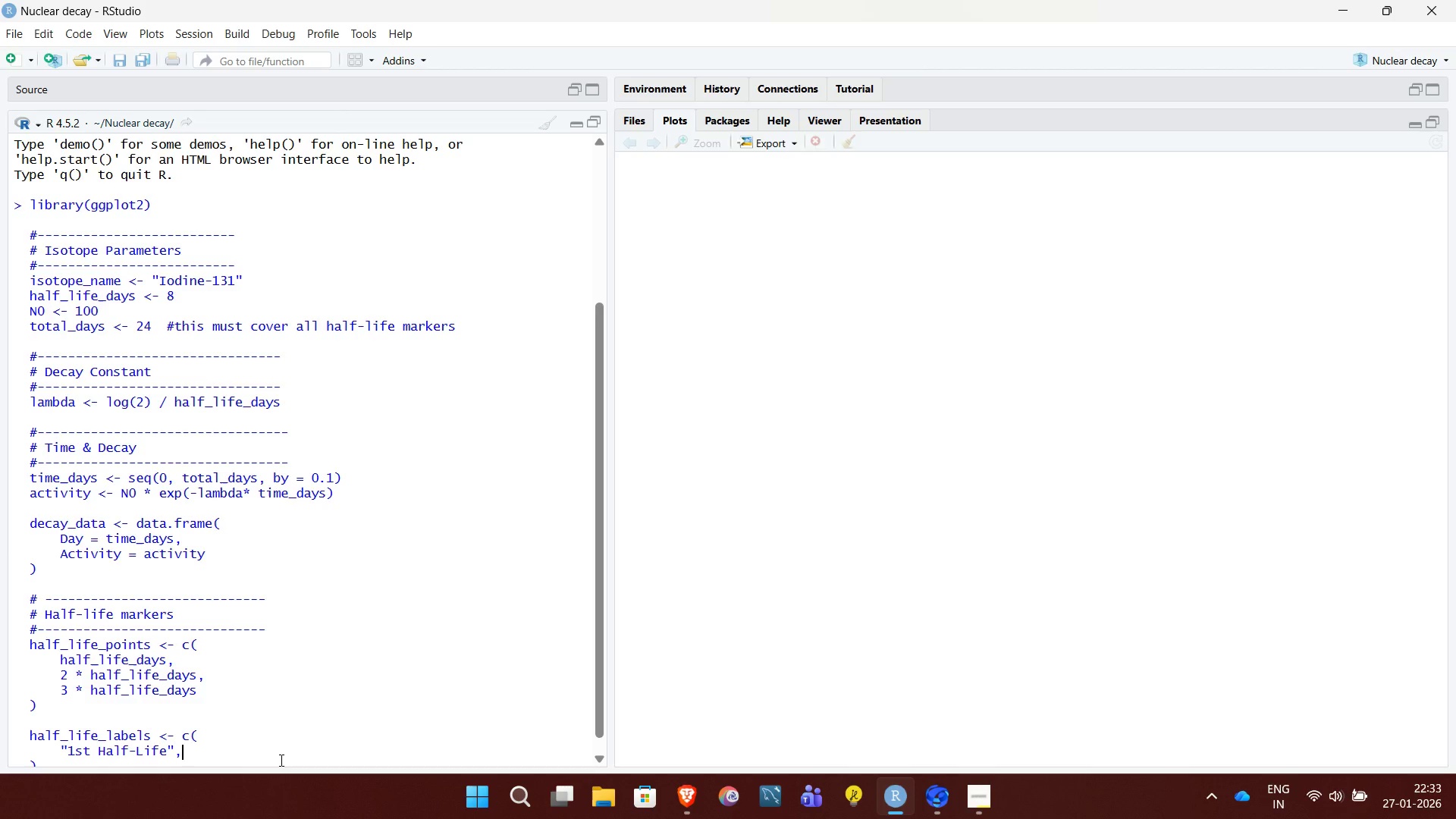 
key(Shift+Enter)
 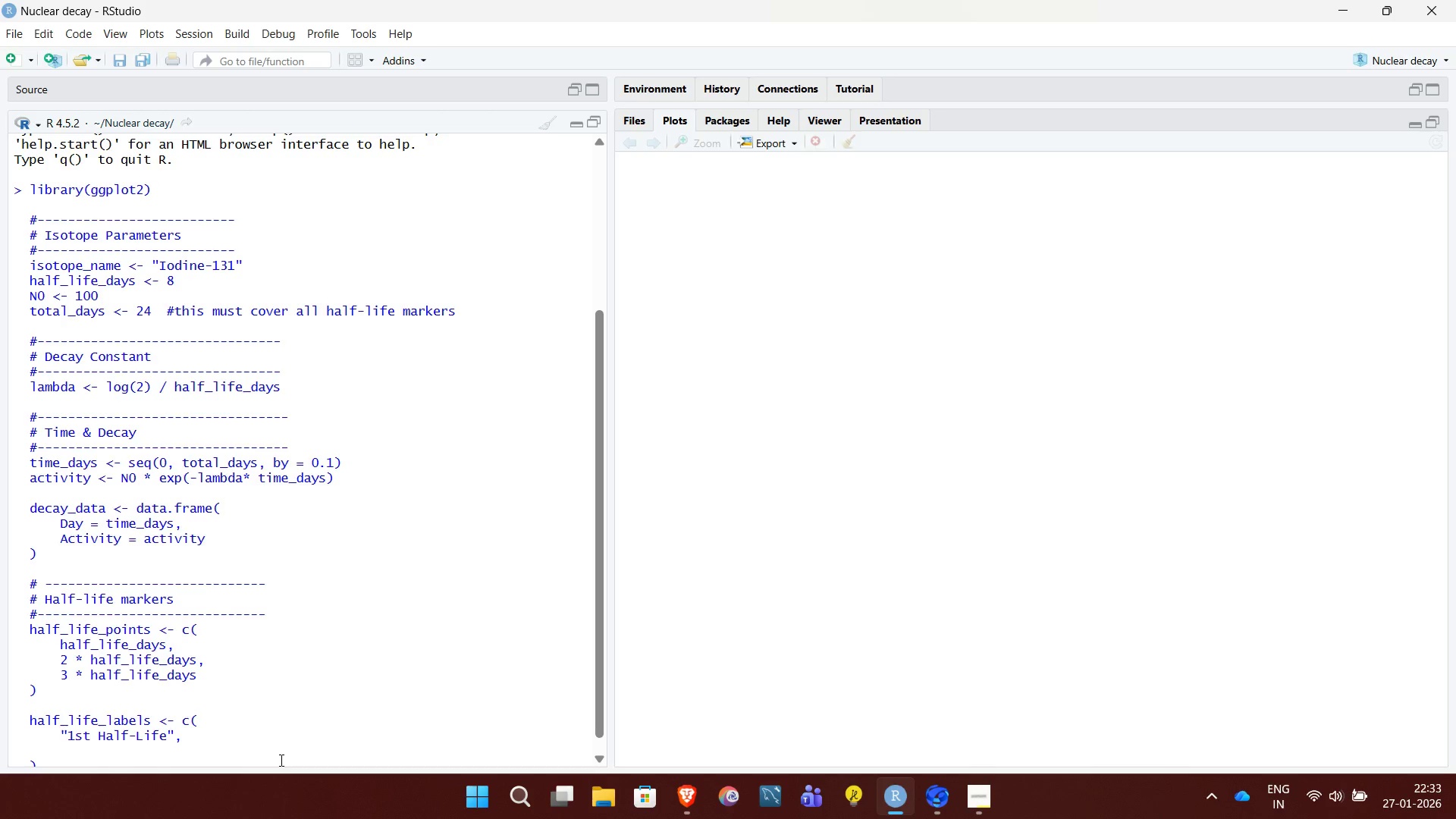 
type("2nd G)
key(Backspace)
type(Hla)
key(Backspace)
key(Backspace)
key(Backspace)
type(Half-Life",)
 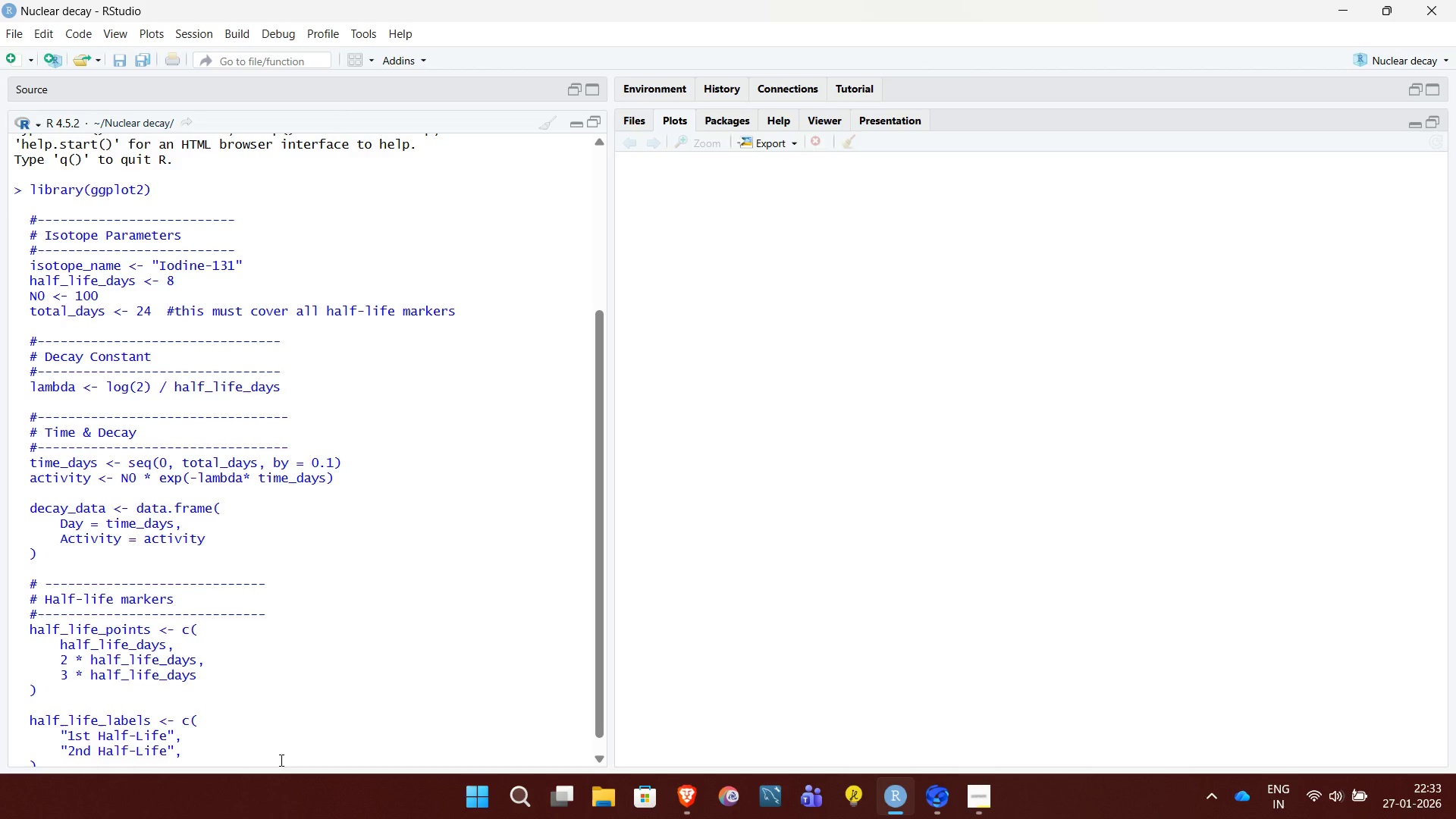 
key(Shift+Enter)
 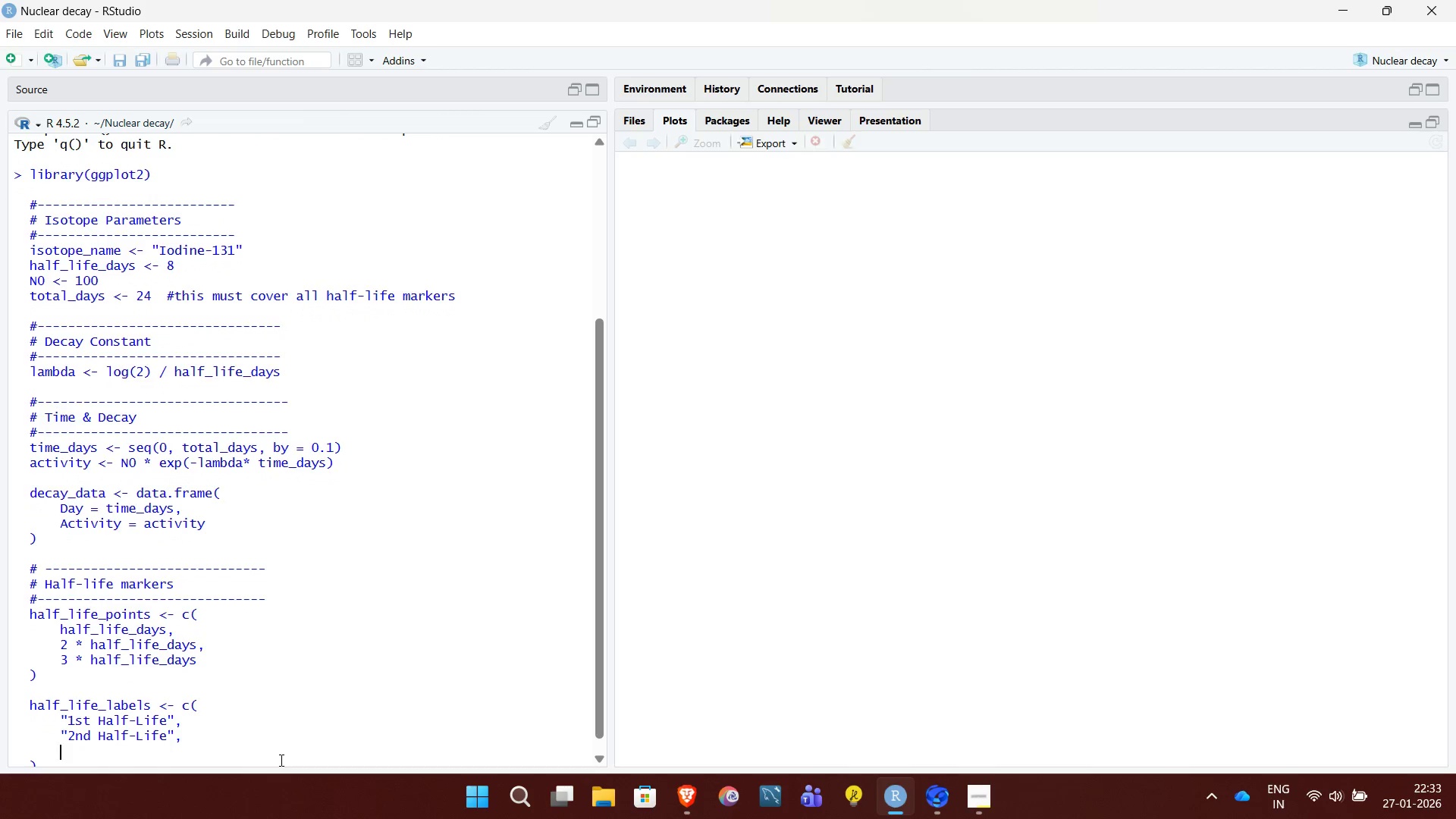 
type("3rd Half-Life)
 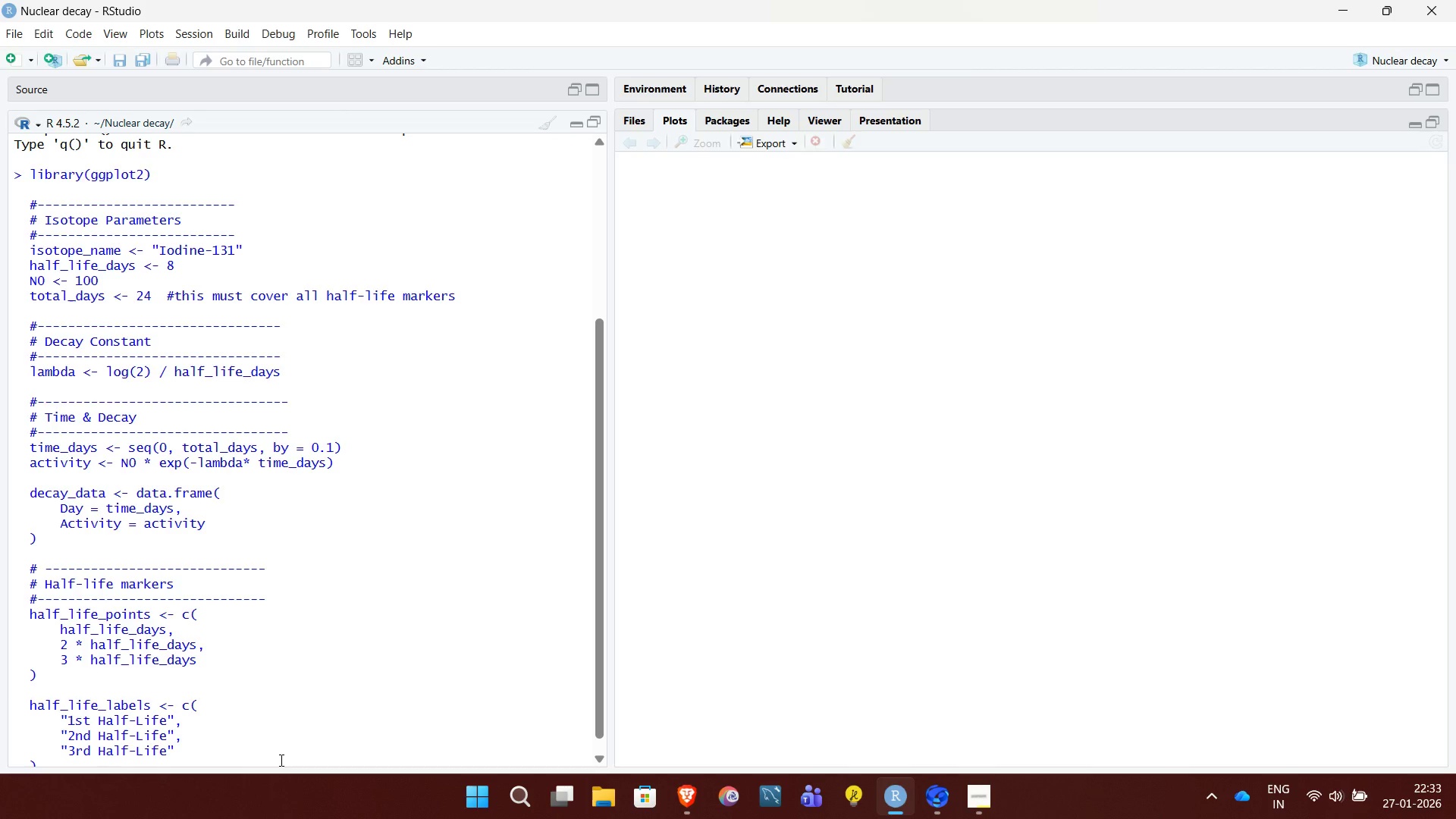 
key(ArrowRight)
 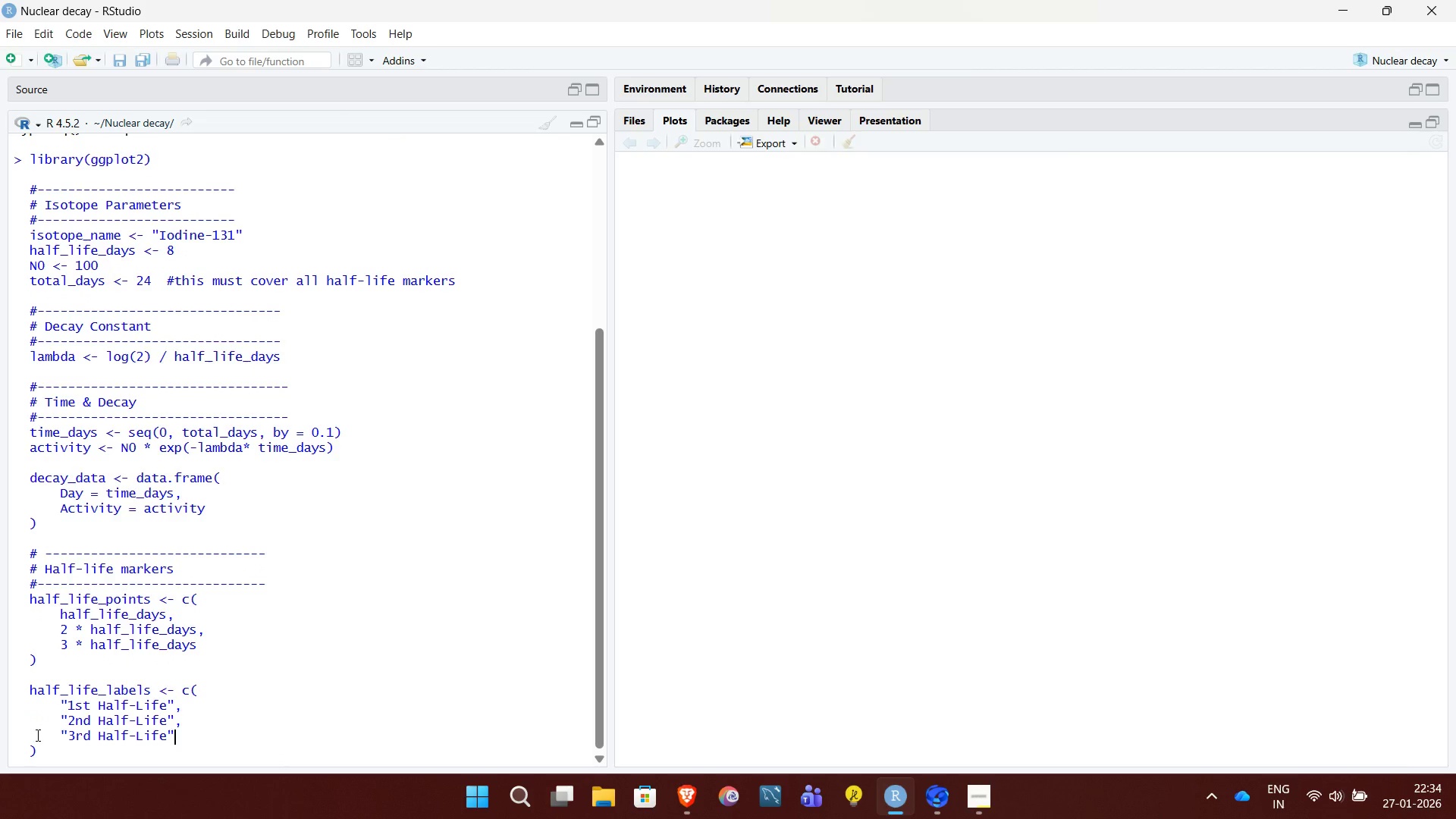 
left_click([63, 755])
 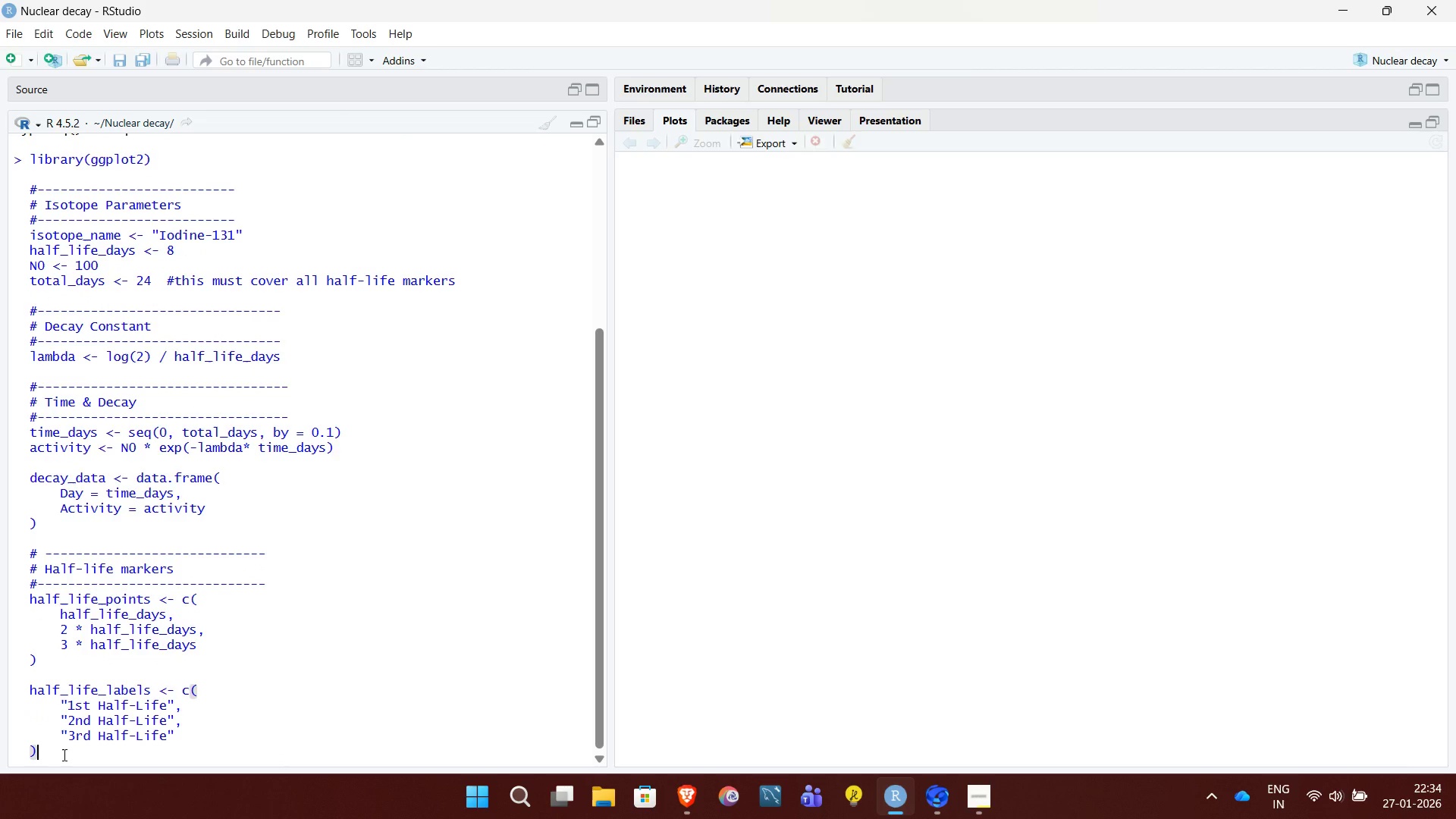 
key(Shift+Enter)
 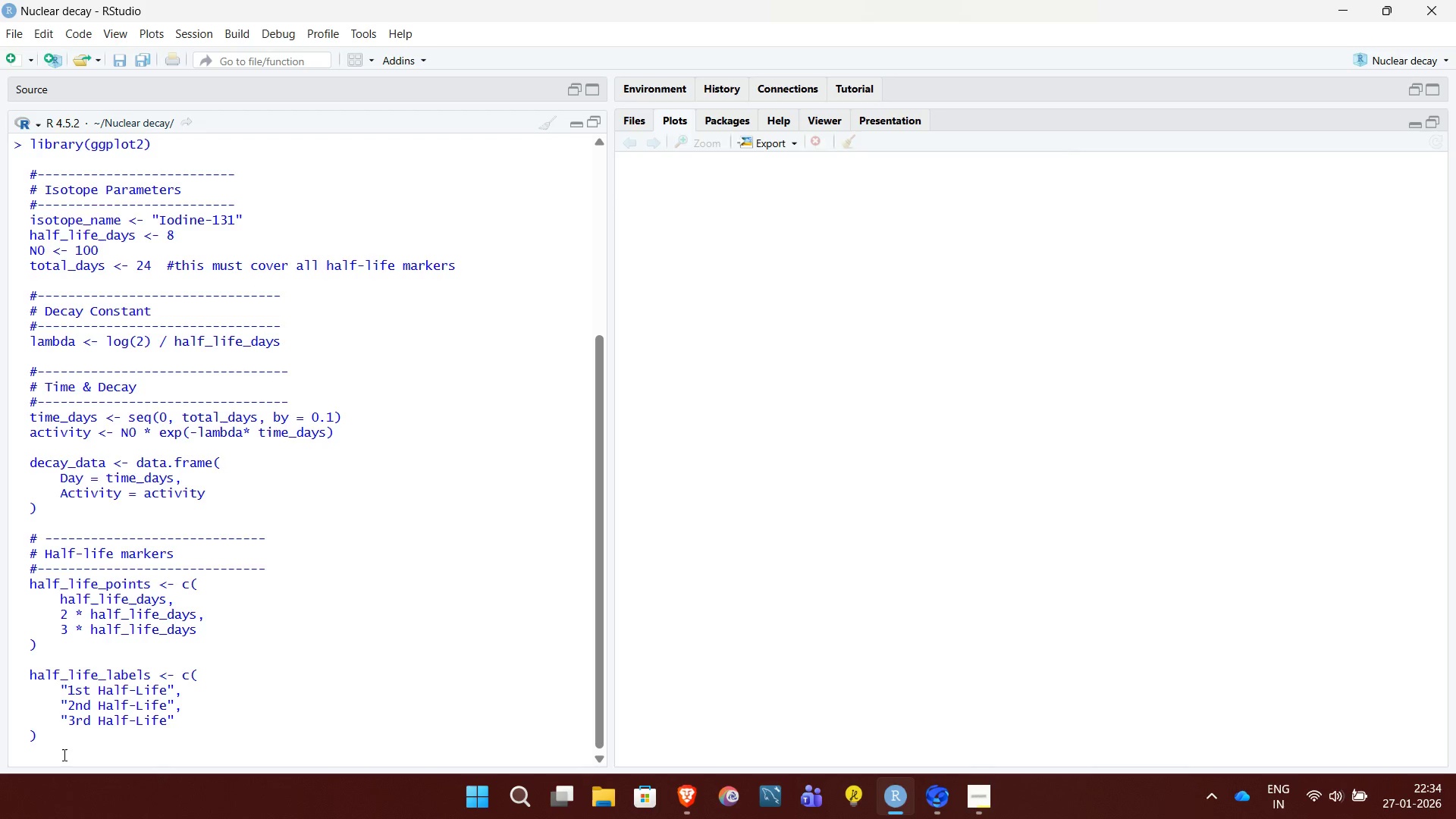 
key(Shift+Enter)
 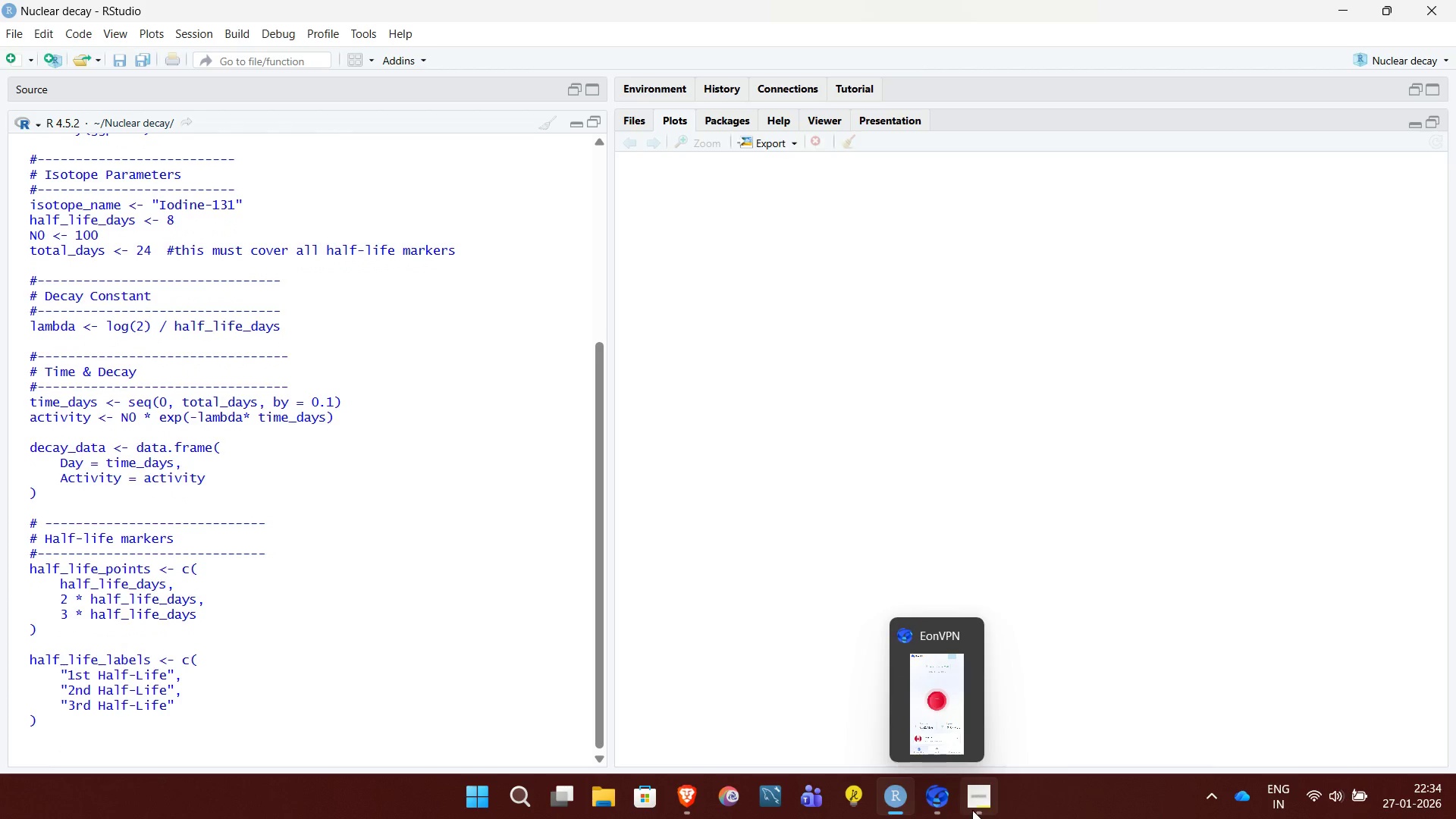 
left_click([984, 805])